 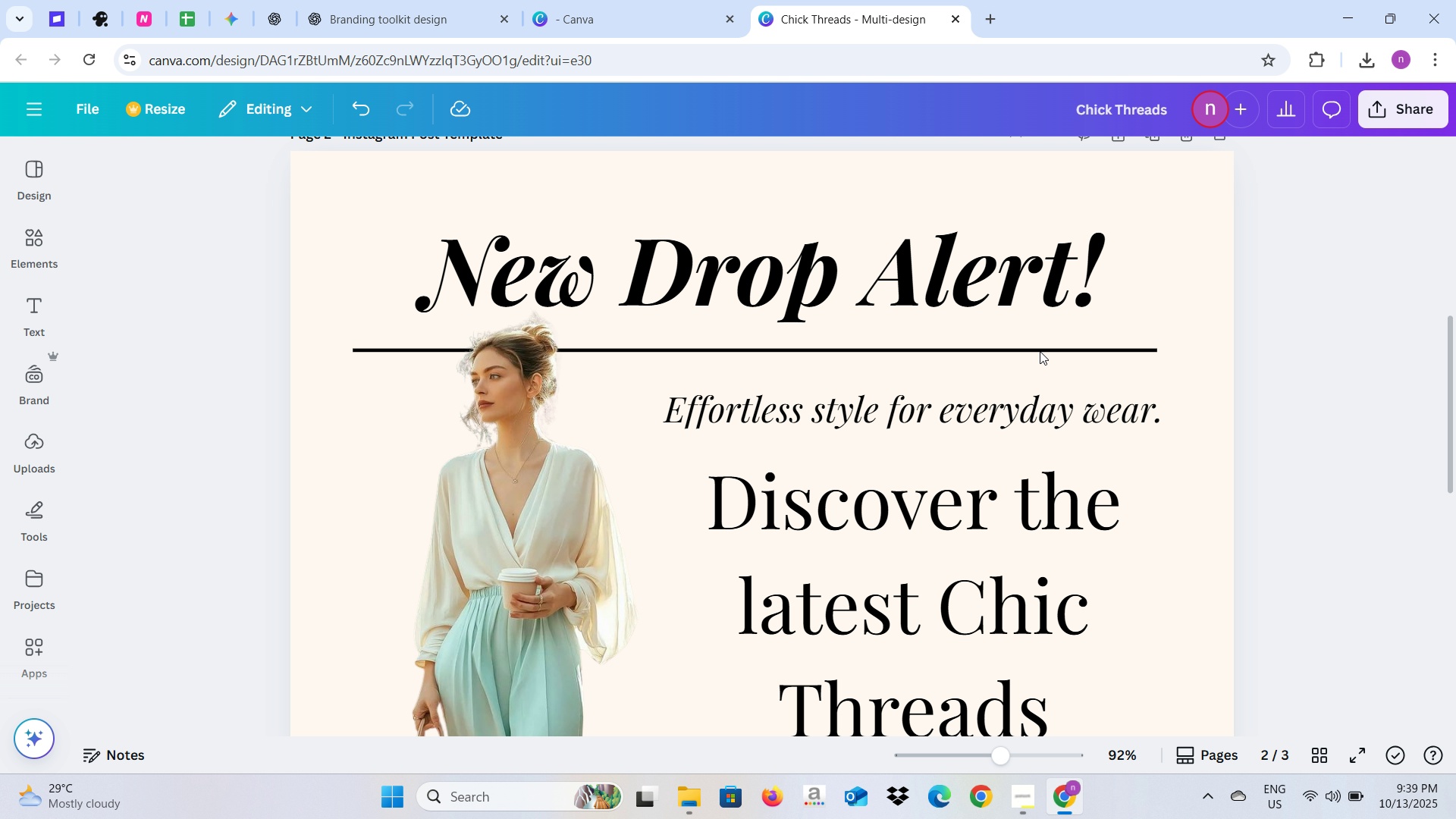 
left_click([1390, 429])
 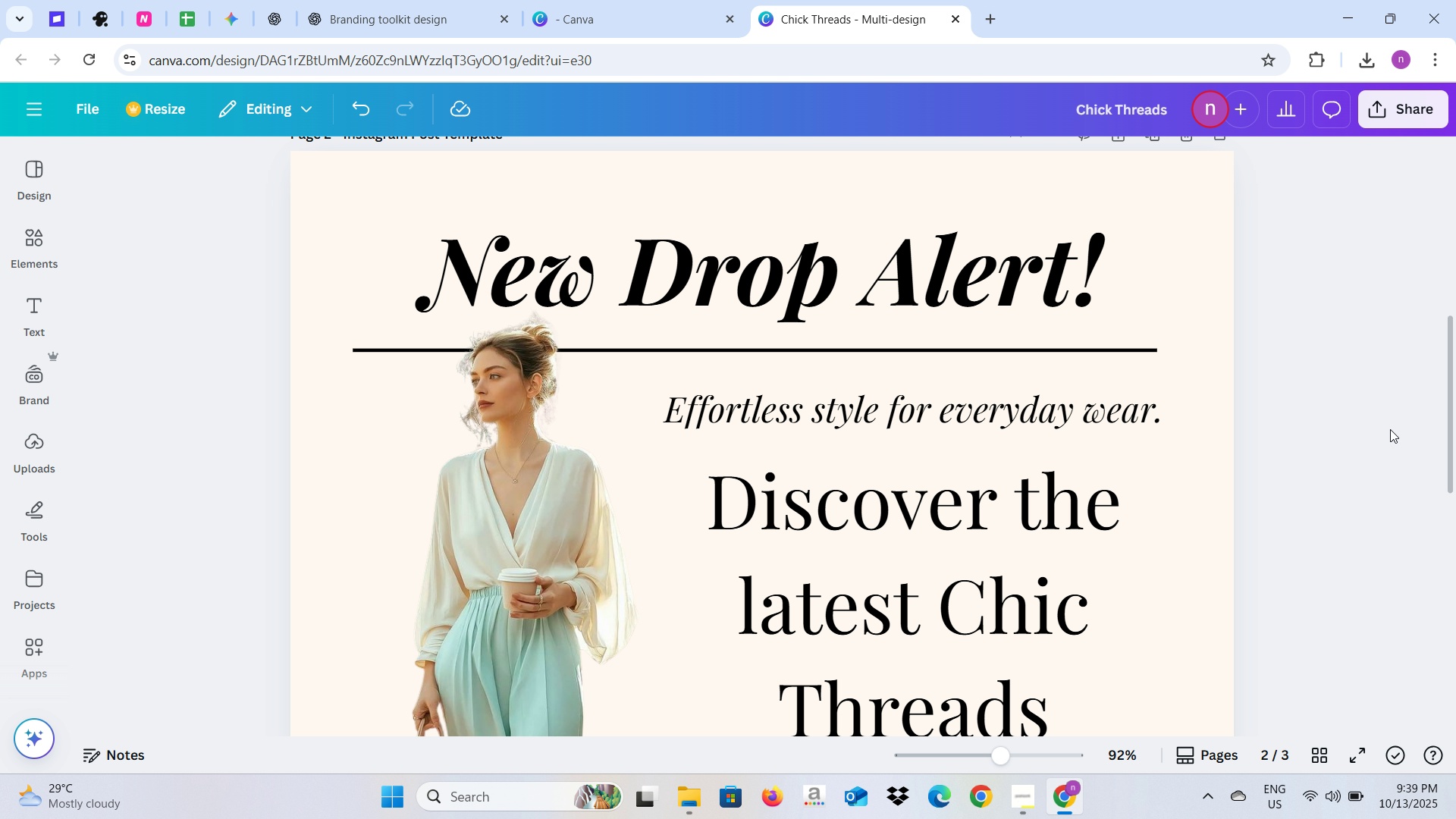 
scroll: coordinate [1390, 429], scroll_direction: up, amount: 2.0
 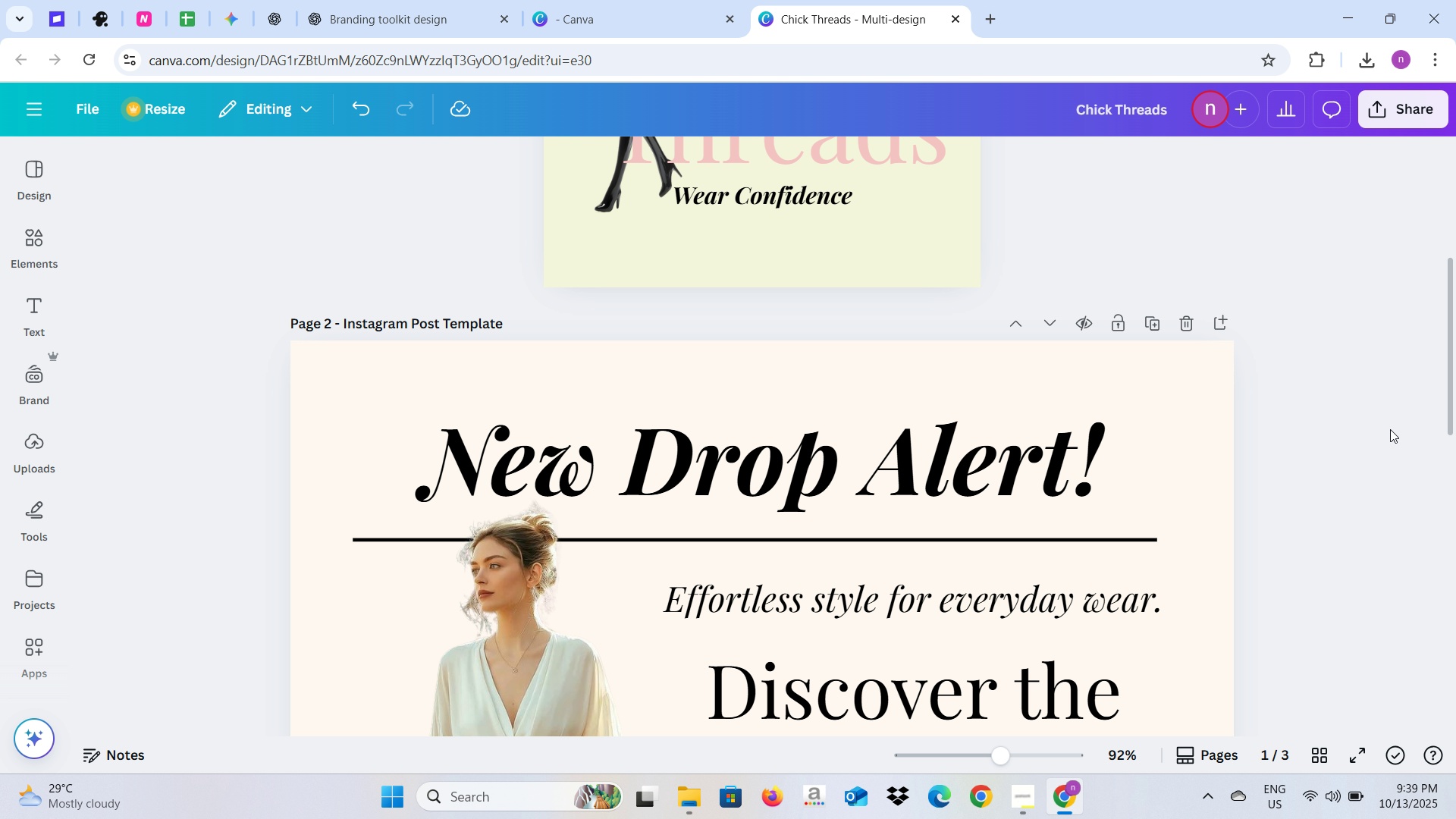 
scroll: coordinate [1390, 429], scroll_direction: down, amount: 2.0
 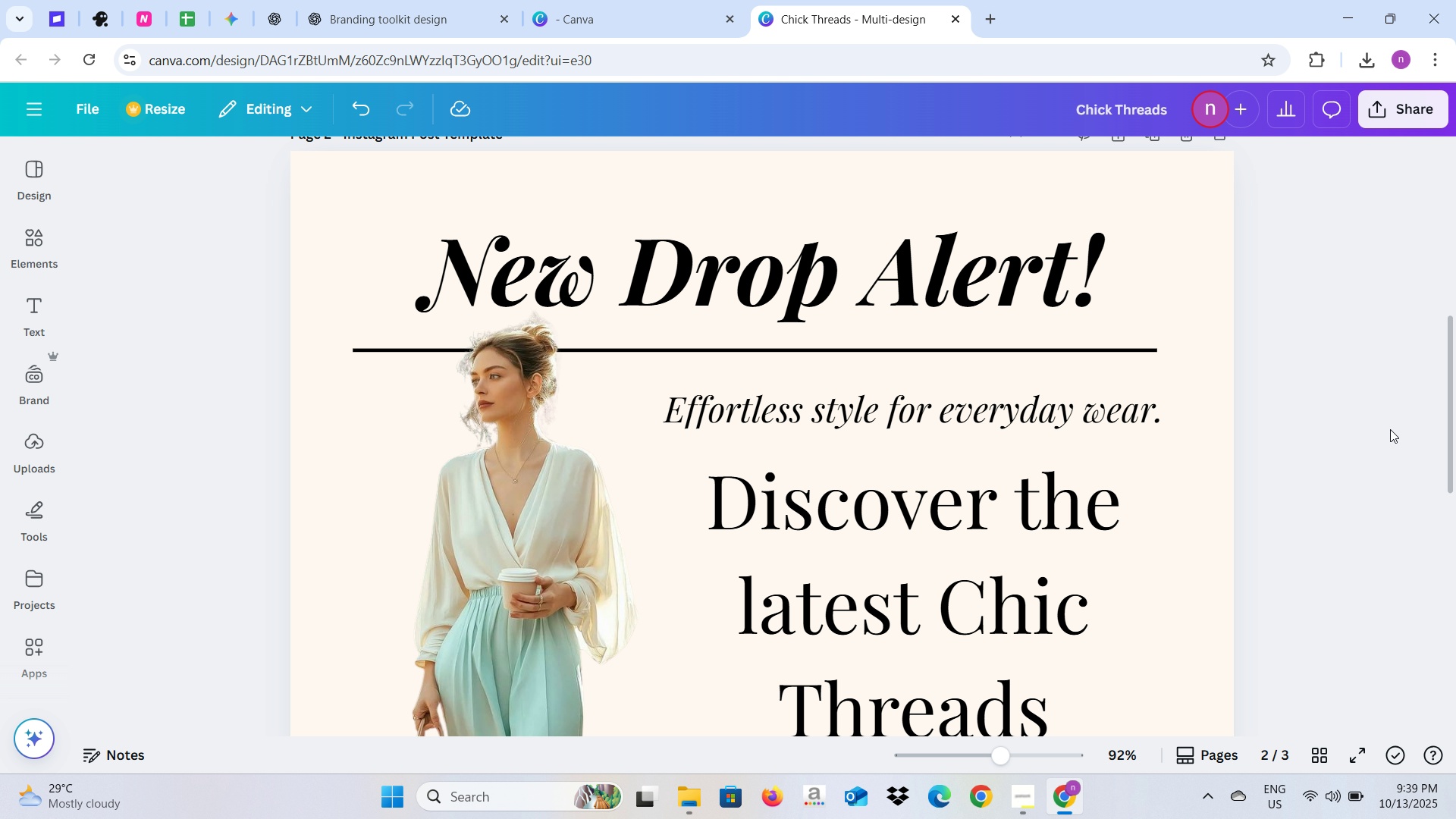 
wait(51.12)
 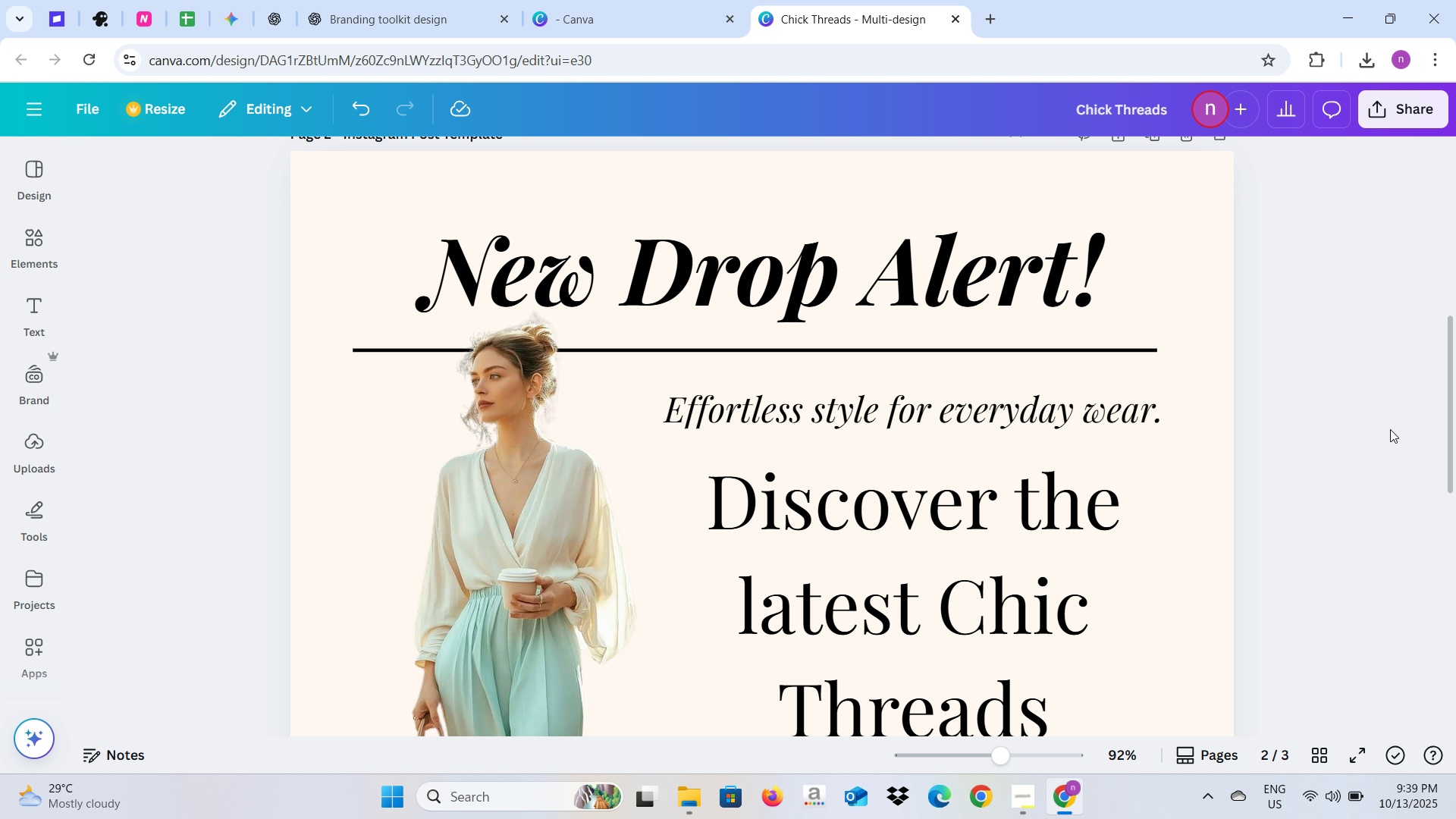 
key(Alt+AltLeft)
 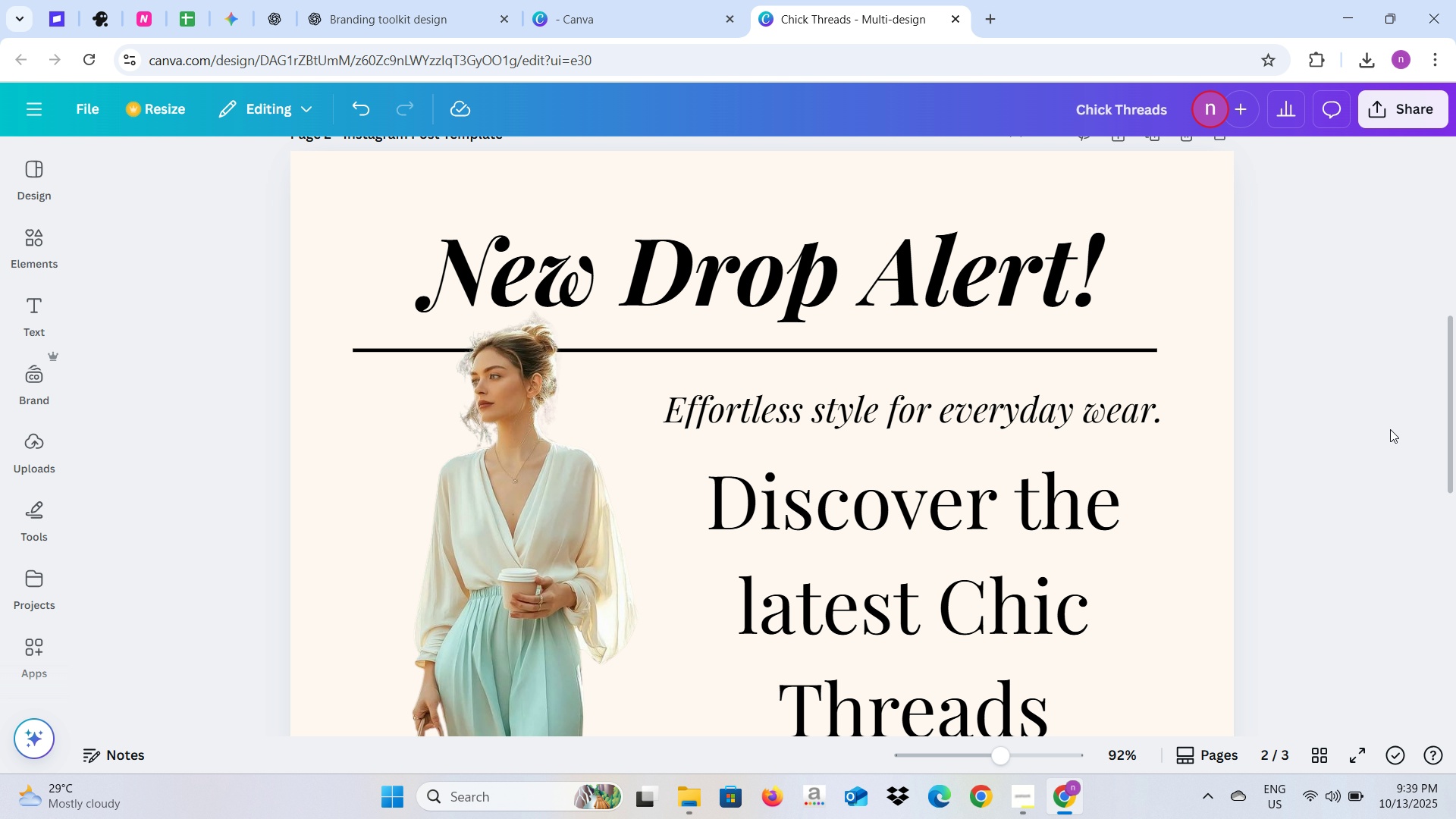 
key(Alt+Tab)
 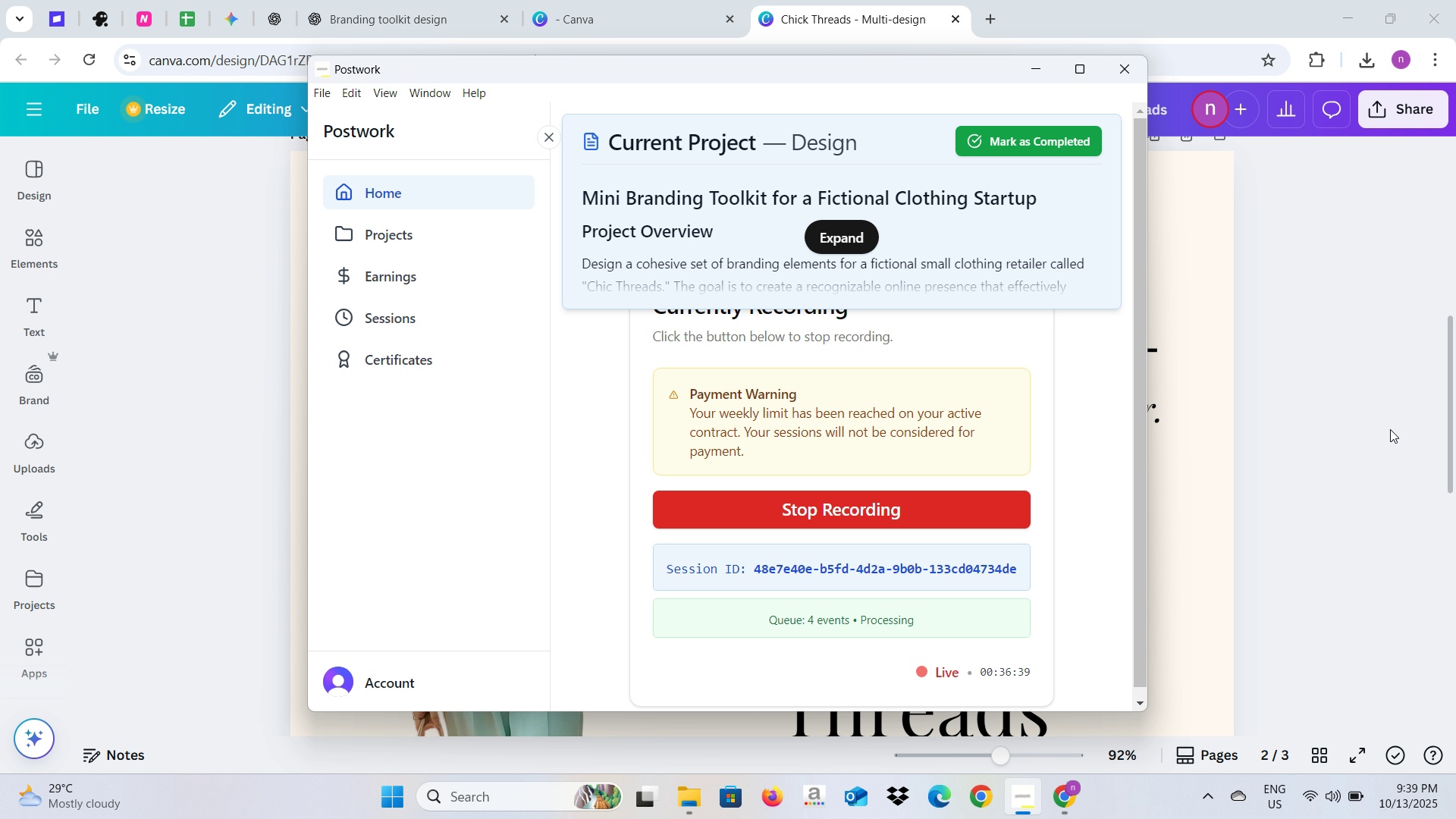 
key(Alt+AltLeft)
 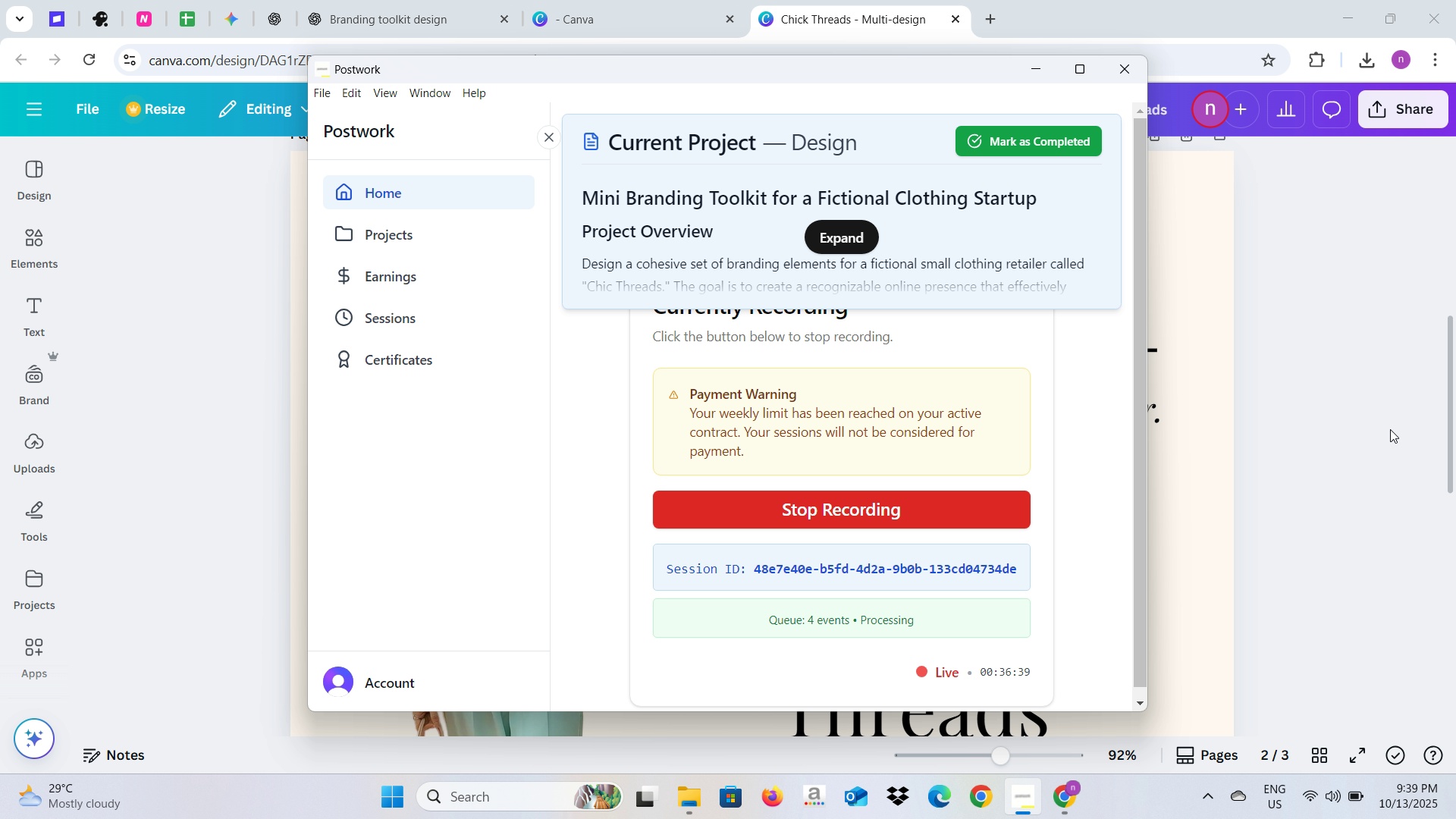 
key(Alt+Tab)
 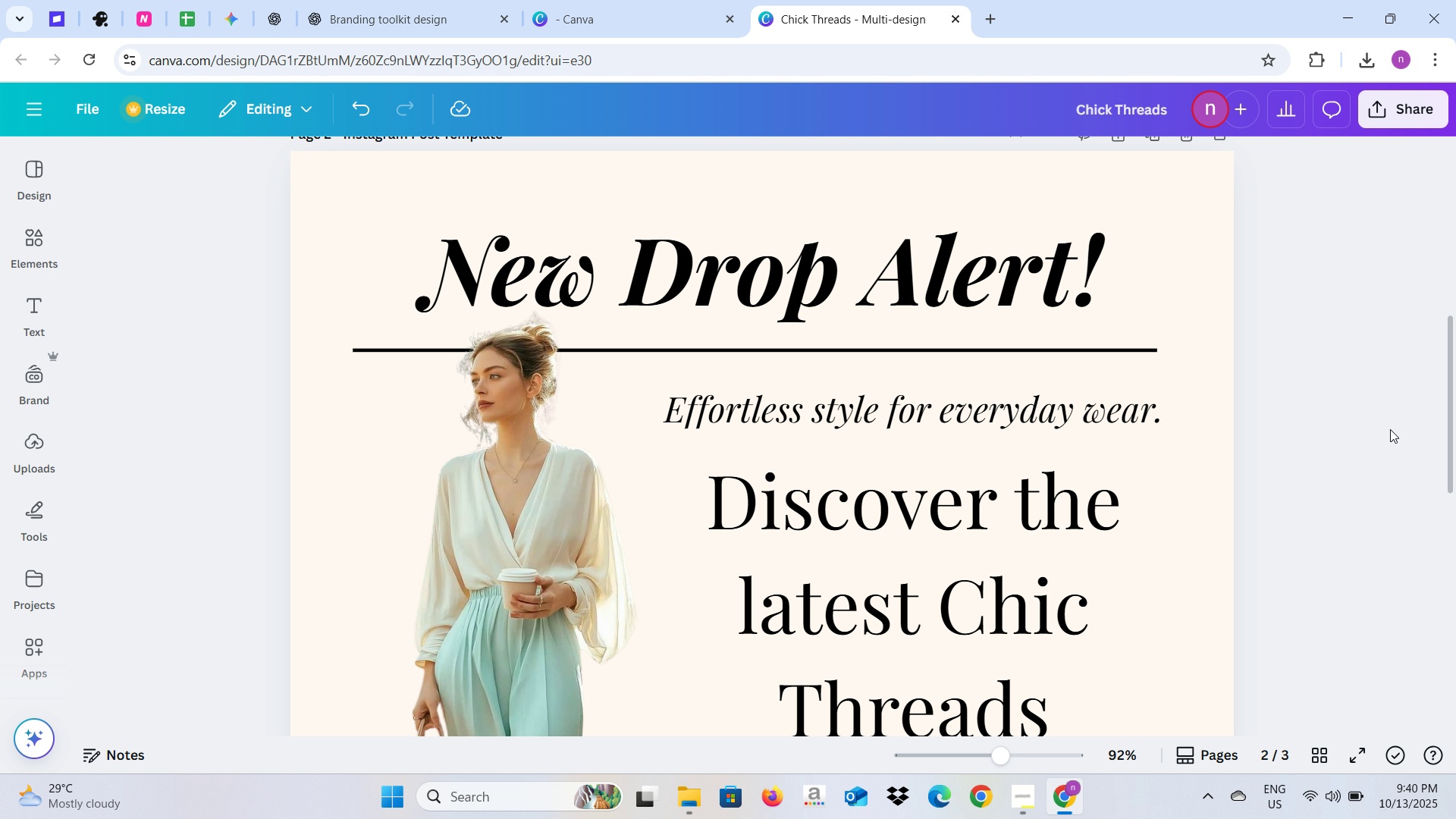 
wait(36.73)
 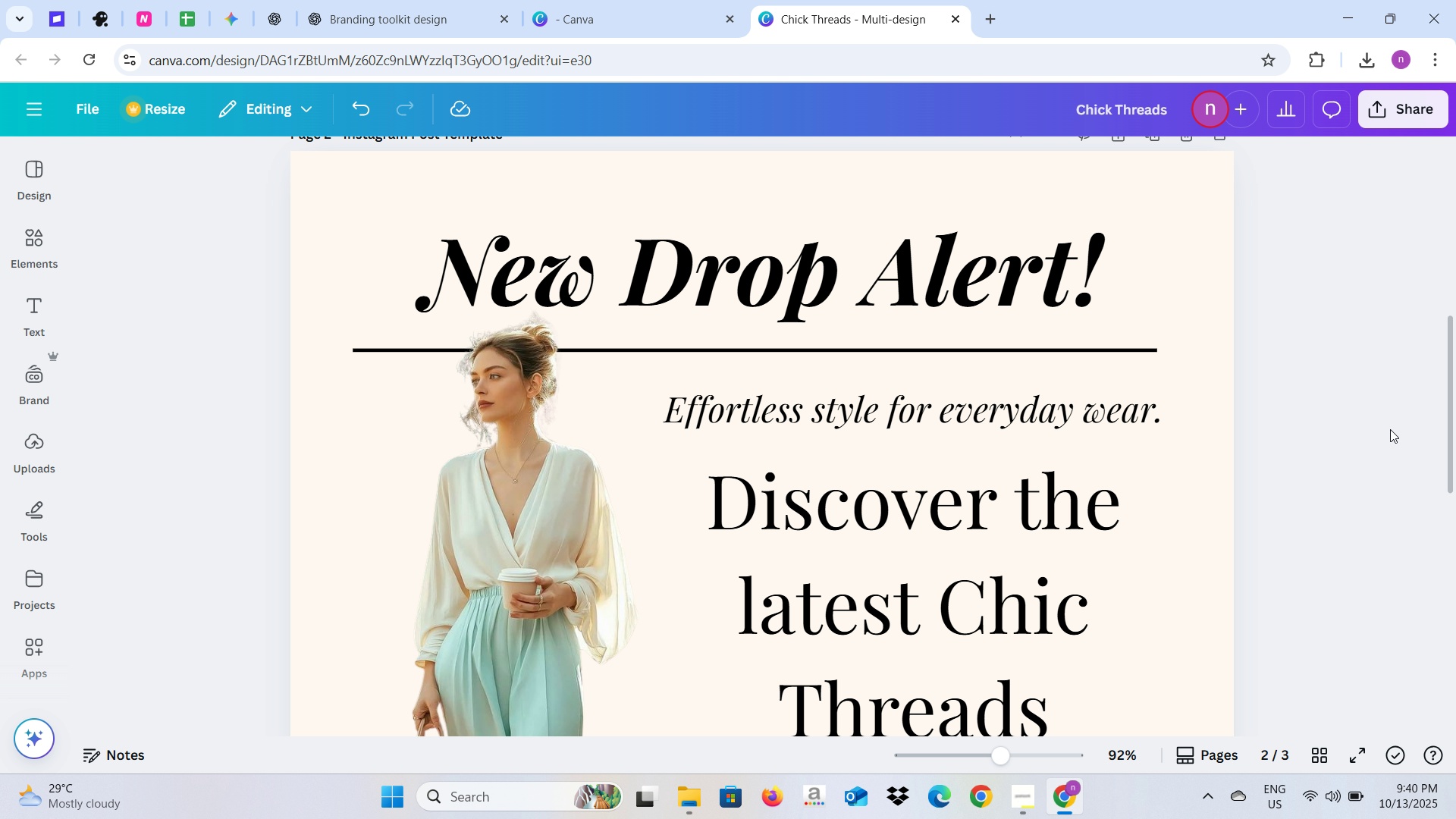 
key(Alt+AltLeft)
 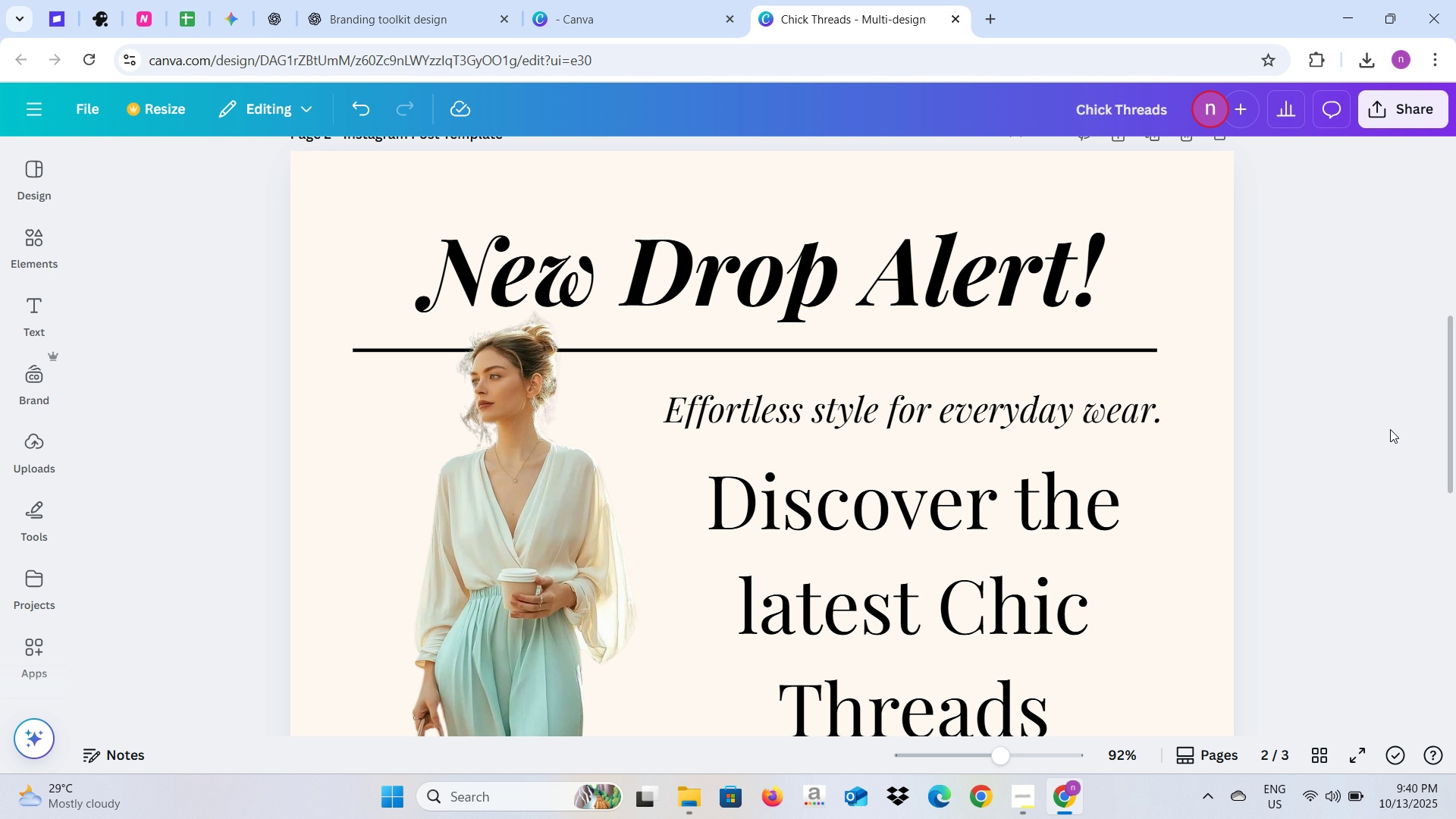 
key(Alt+Tab)